 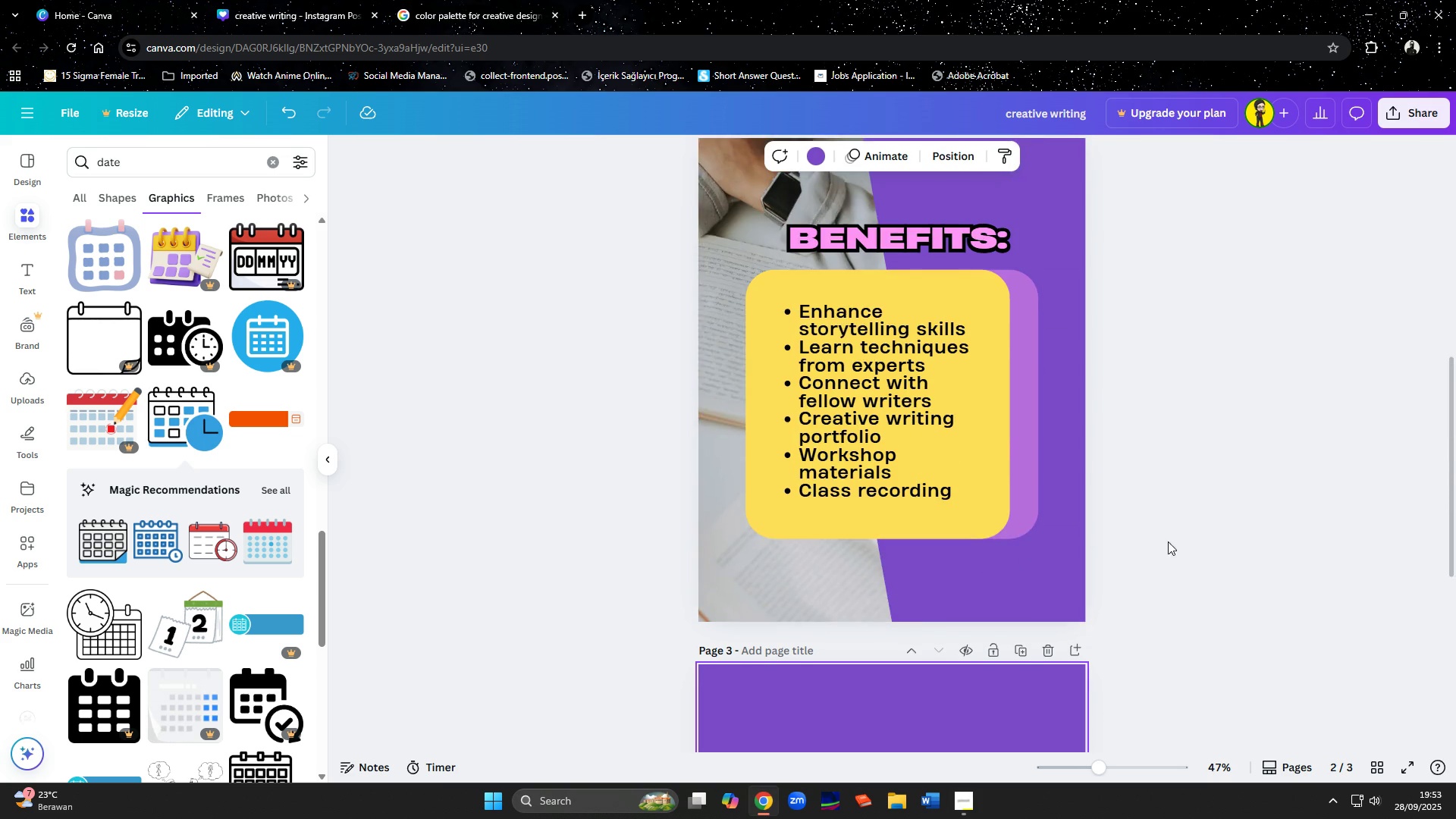 
scroll: coordinate [1108, 532], scroll_direction: up, amount: 8.0
 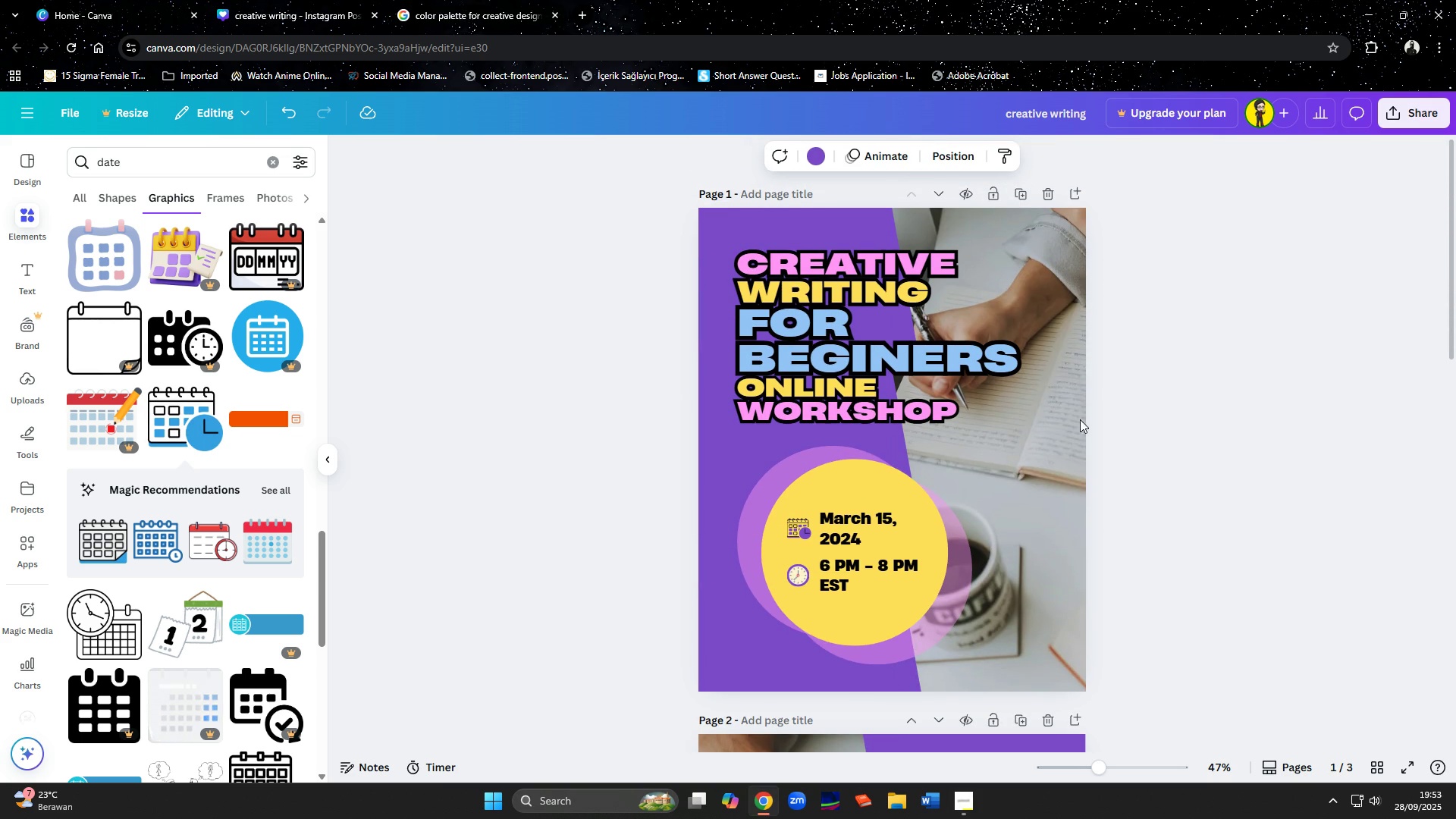 
left_click([819, 309])
 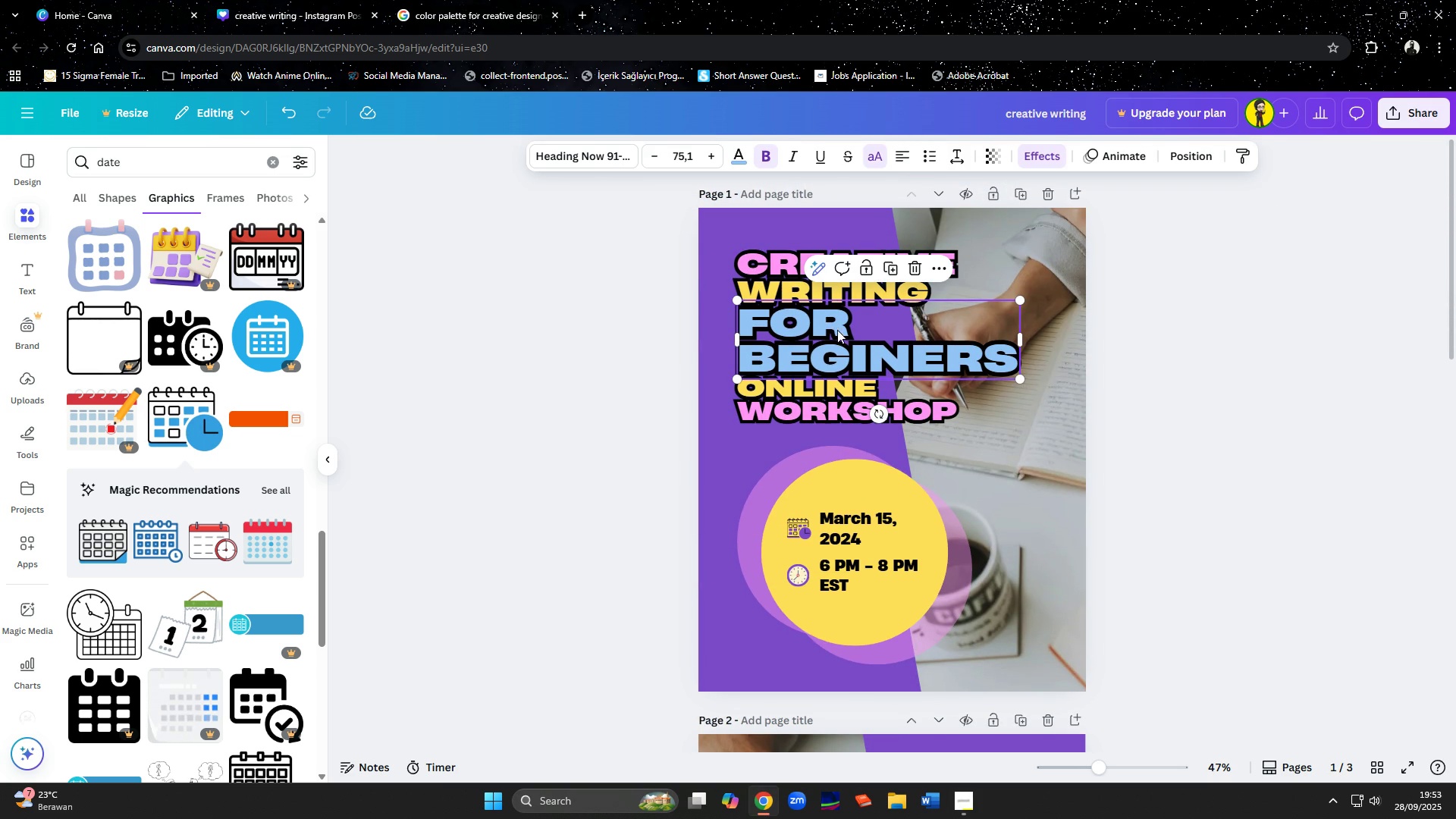 
scroll: coordinate [1006, 454], scroll_direction: down, amount: 5.0
 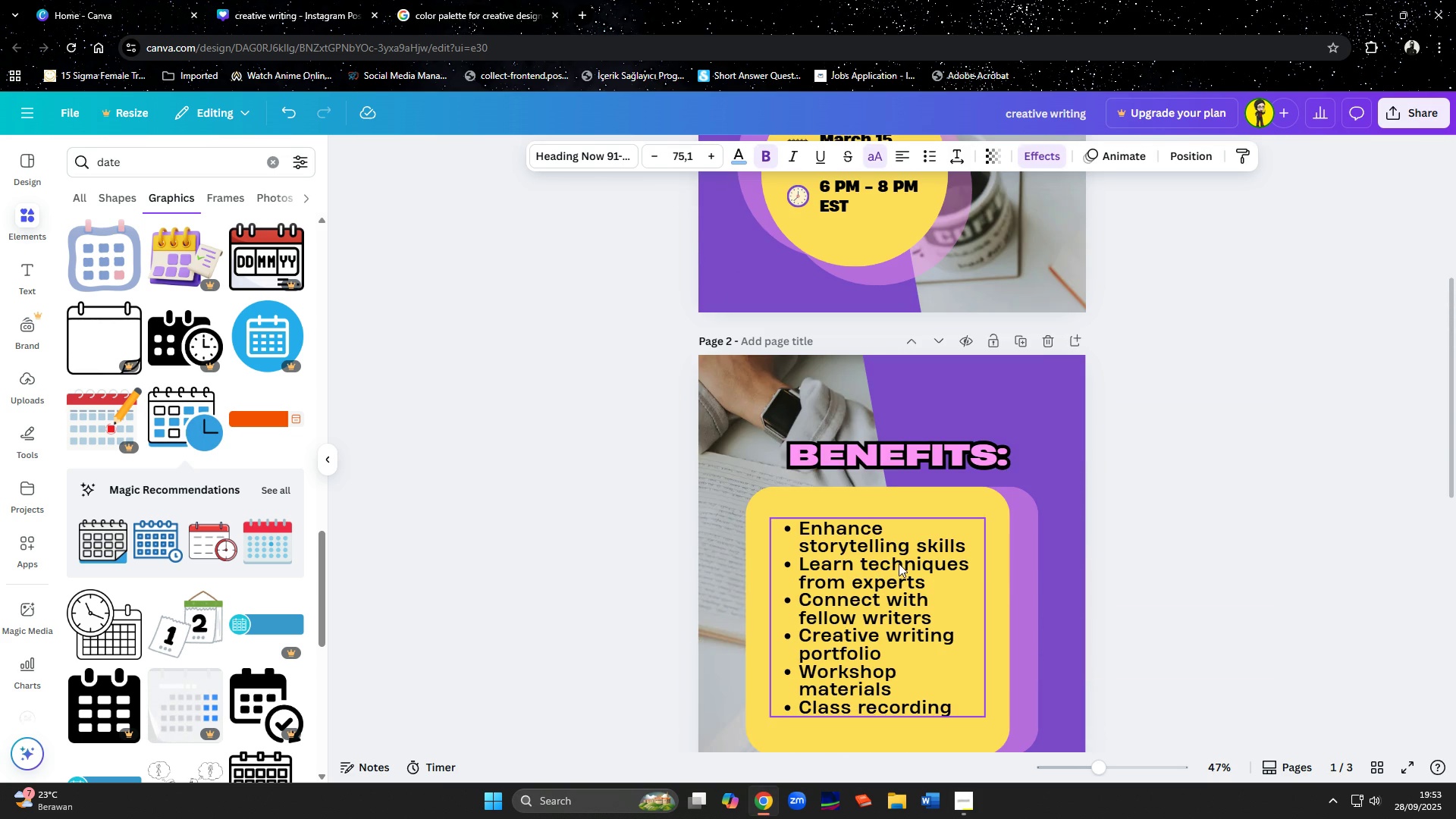 
left_click([899, 563])
 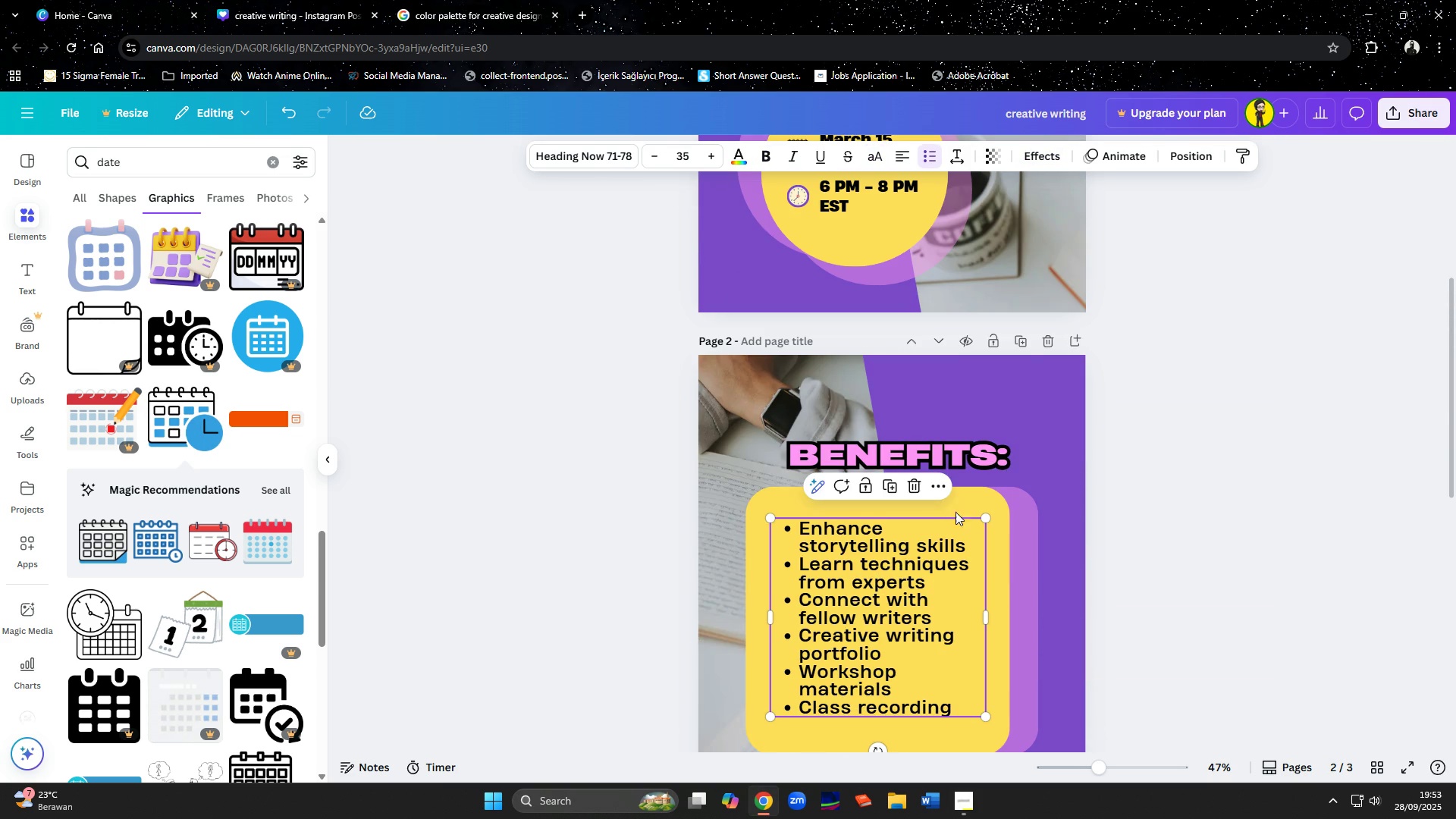 
scroll: coordinate [965, 506], scroll_direction: down, amount: 5.0
 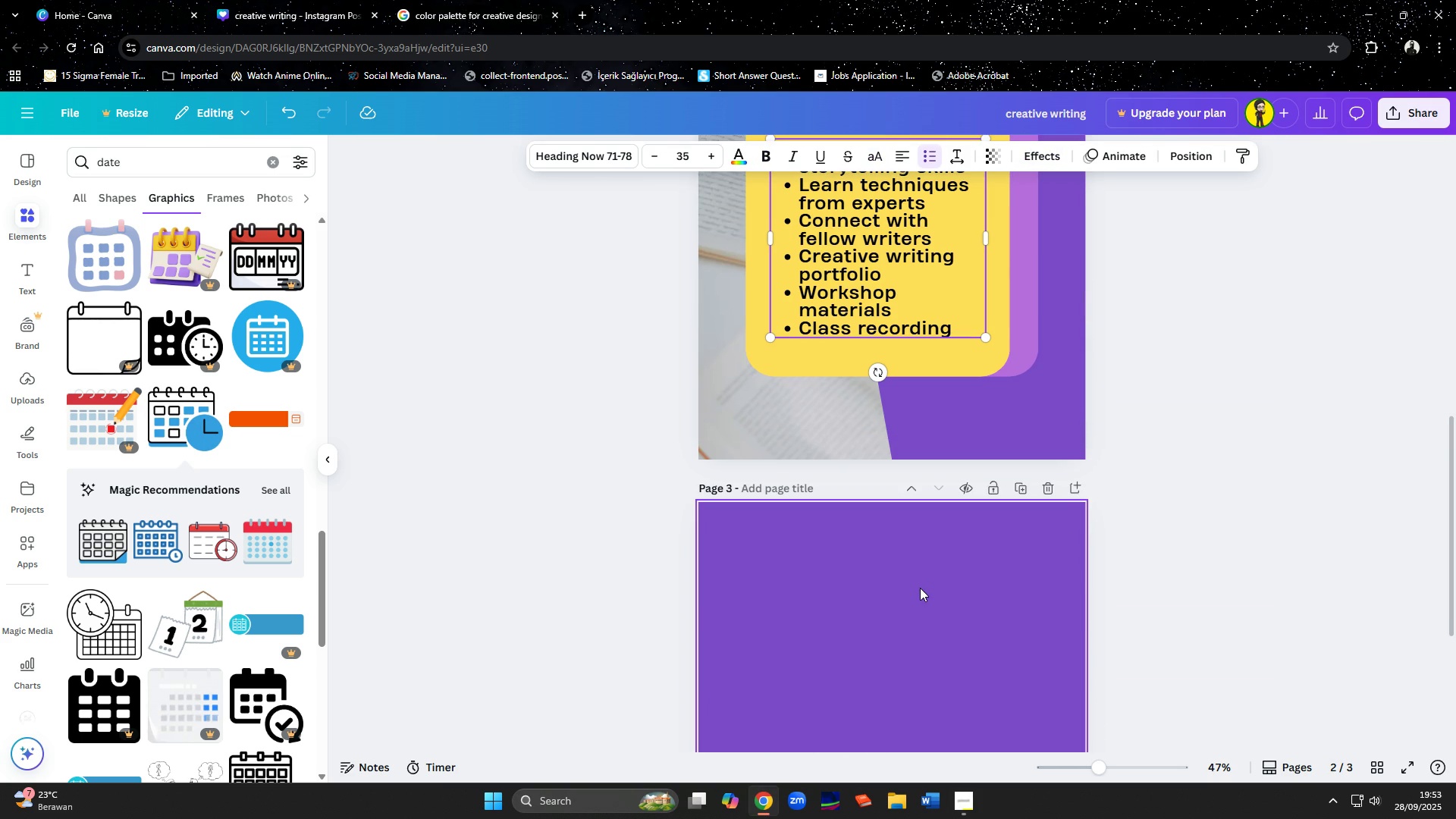 
left_click([920, 588])
 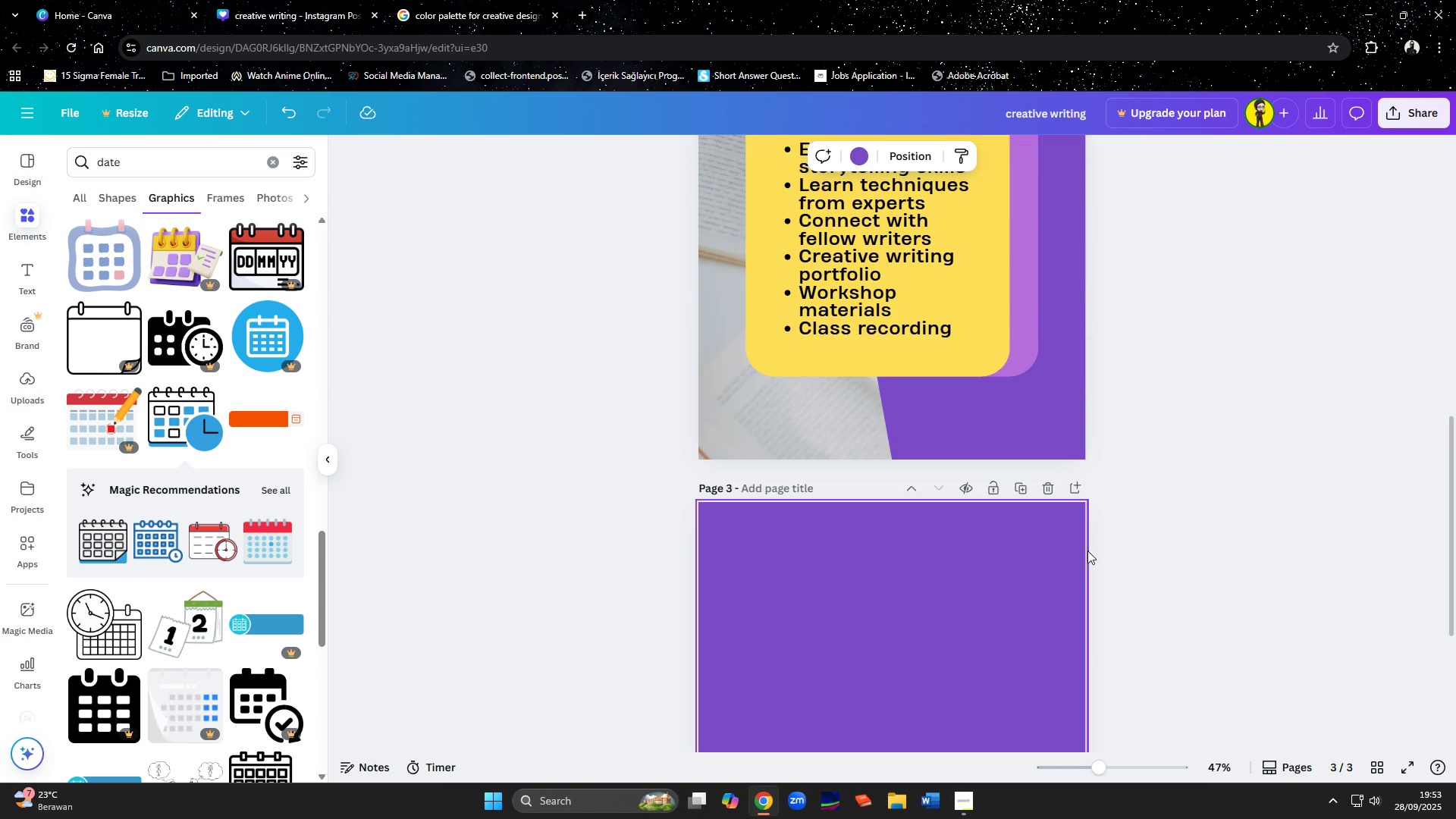 
scroll: coordinate [1106, 541], scroll_direction: none, amount: 0.0
 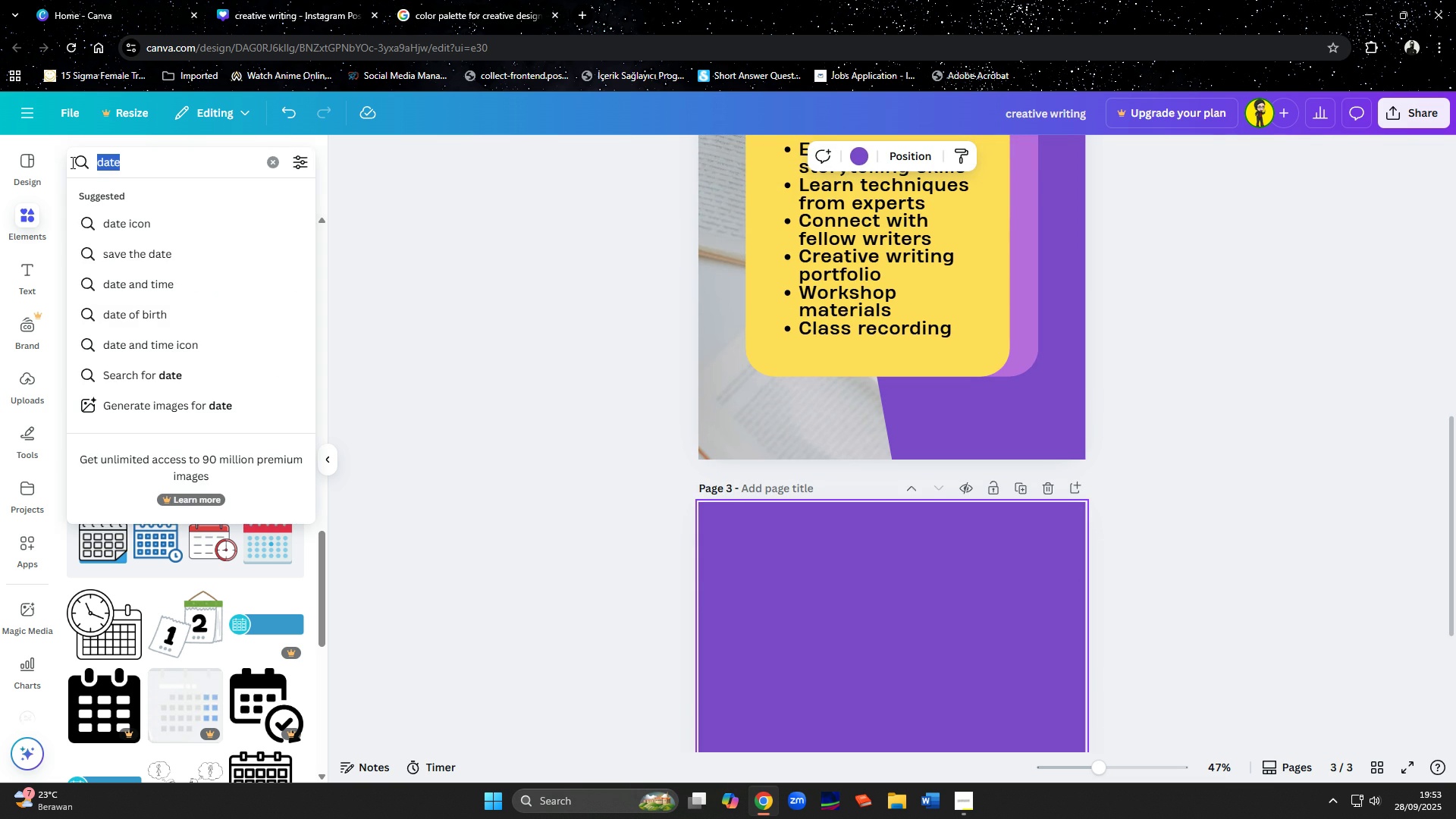 
type(register)
 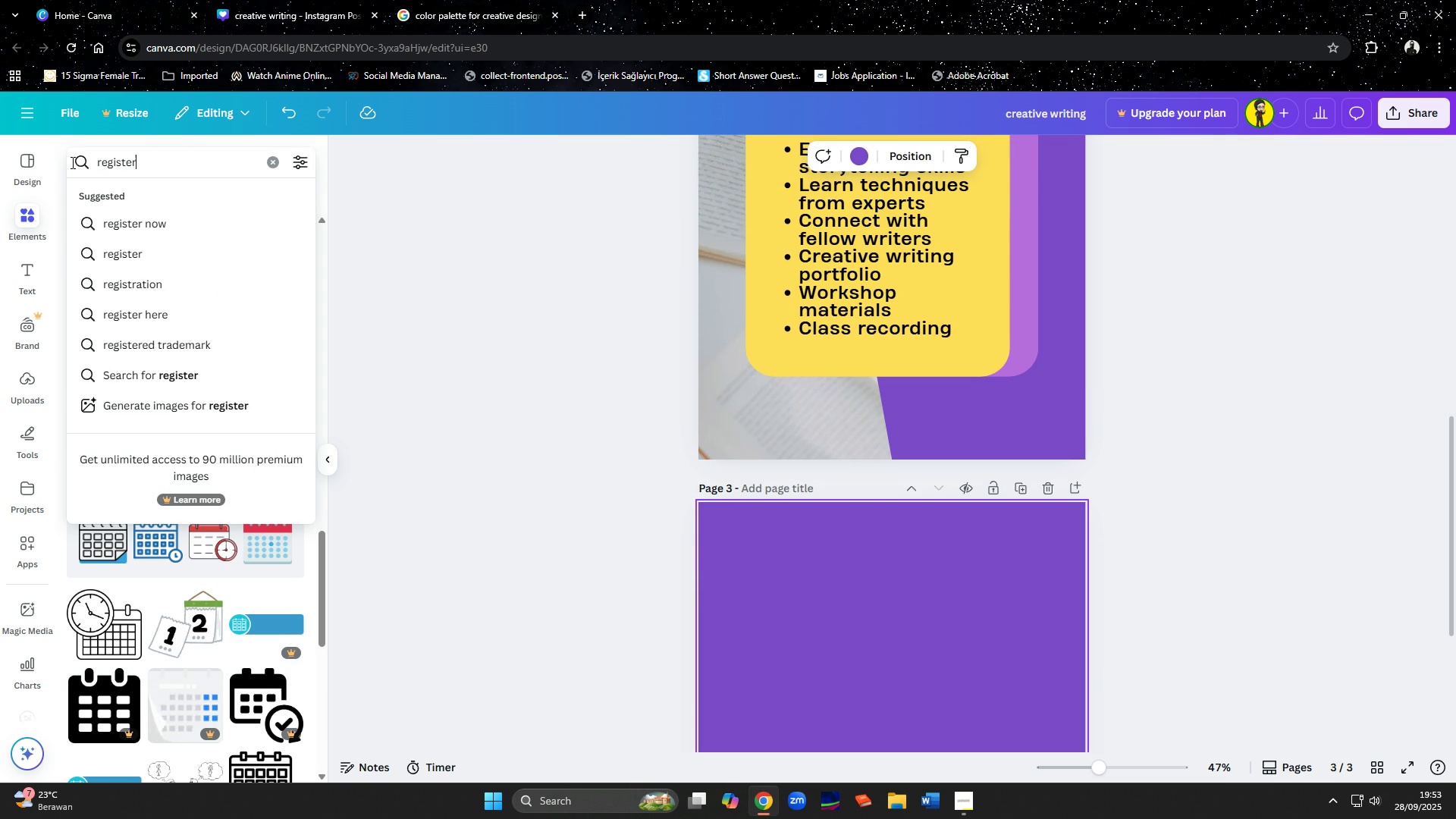 
key(Enter)
 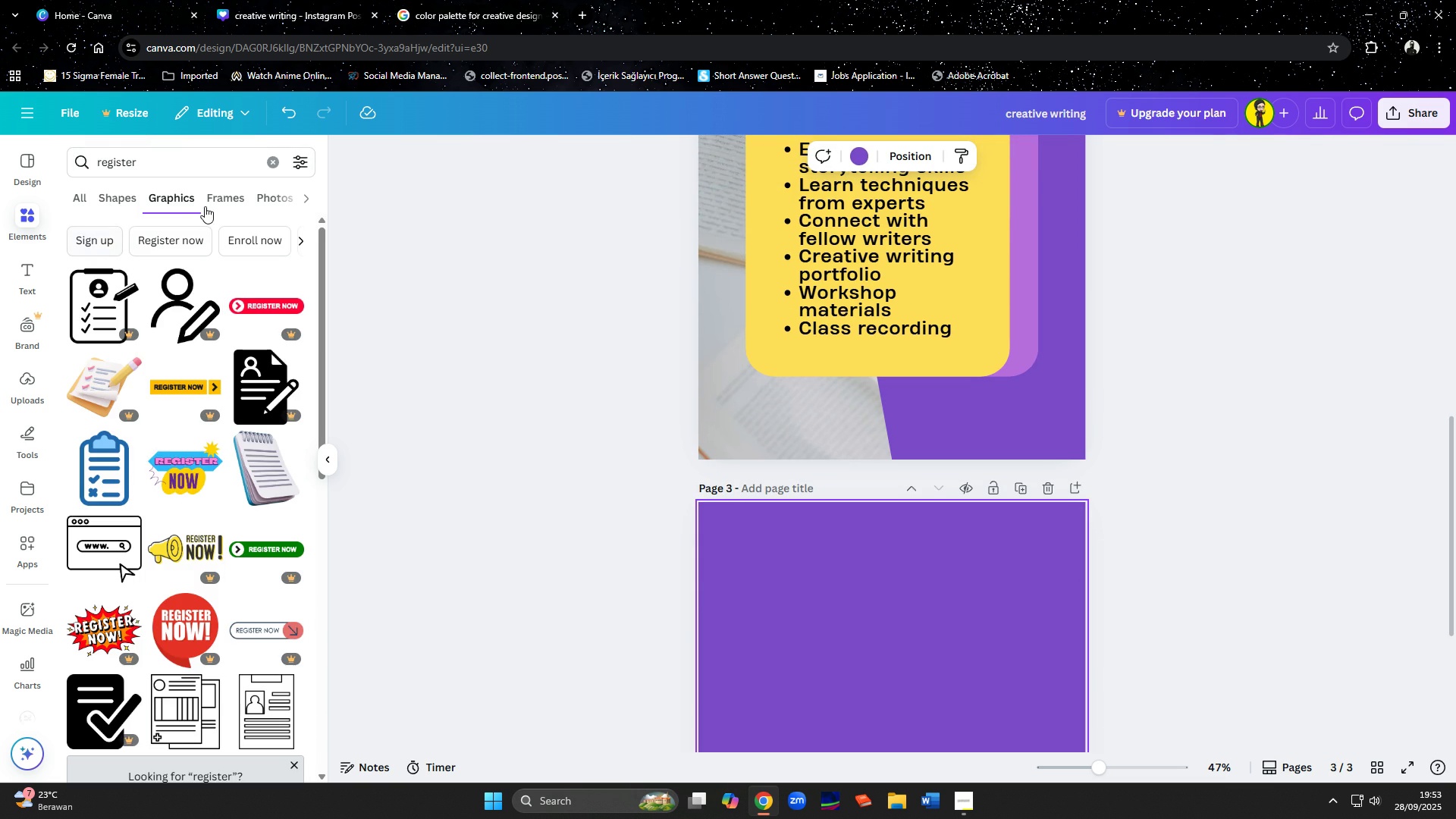 
left_click([267, 199])
 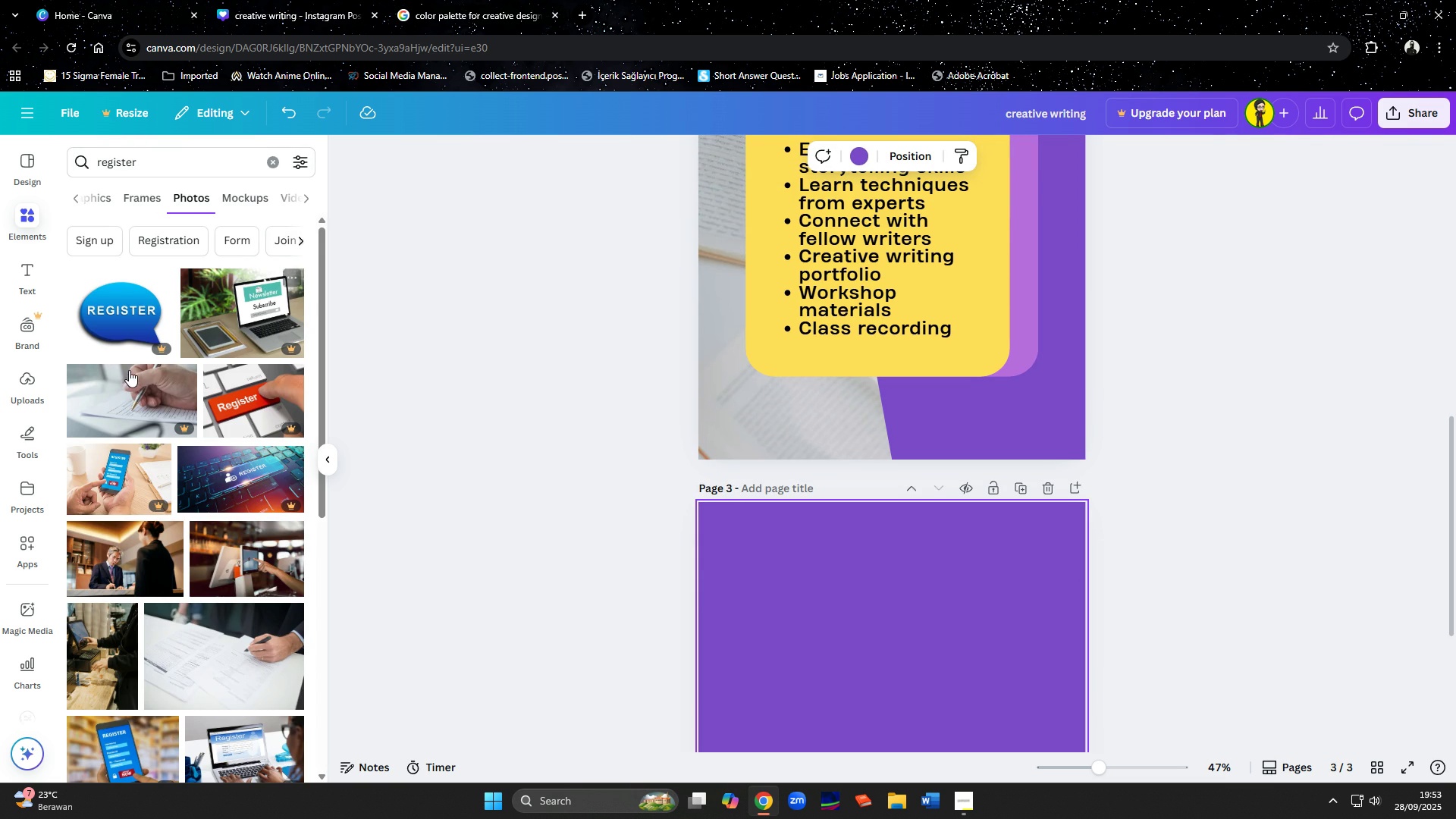 
scroll: coordinate [156, 424], scroll_direction: down, amount: 9.0
 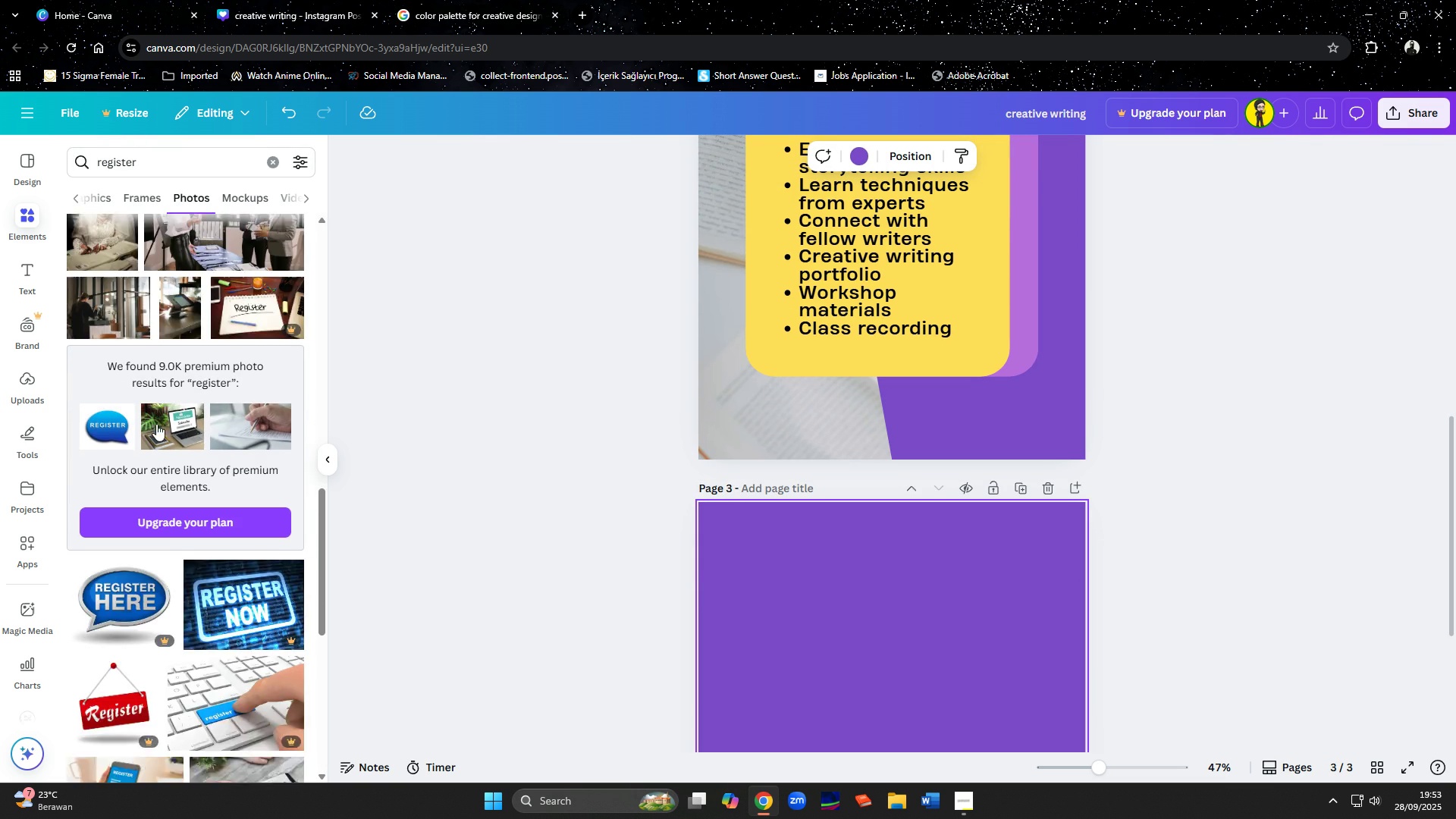 
scroll: coordinate [156, 424], scroll_direction: up, amount: 8.0
 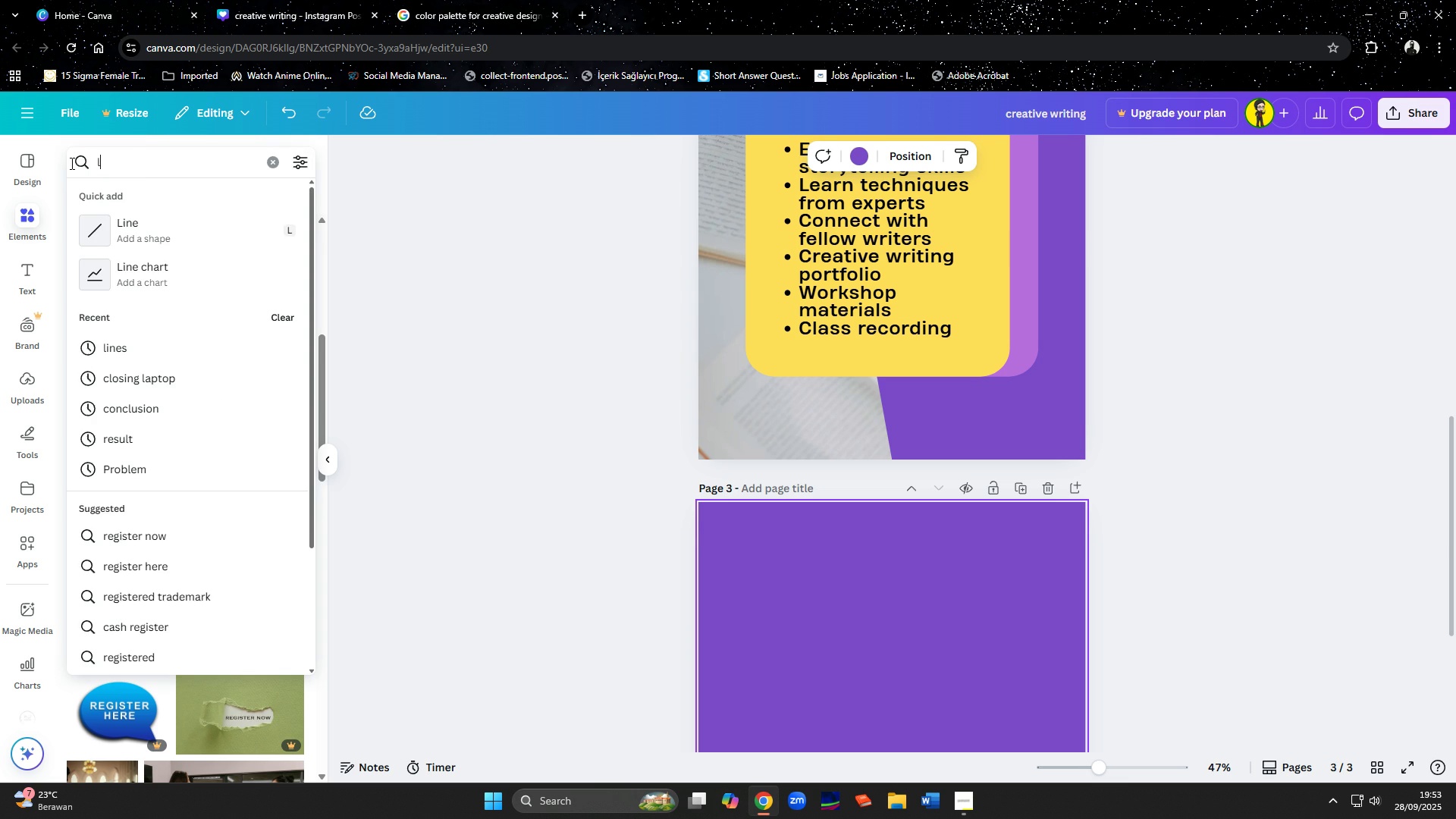 
type(l)
key(Backspace)
type(lk)
key(Backspace)
type(ok below)